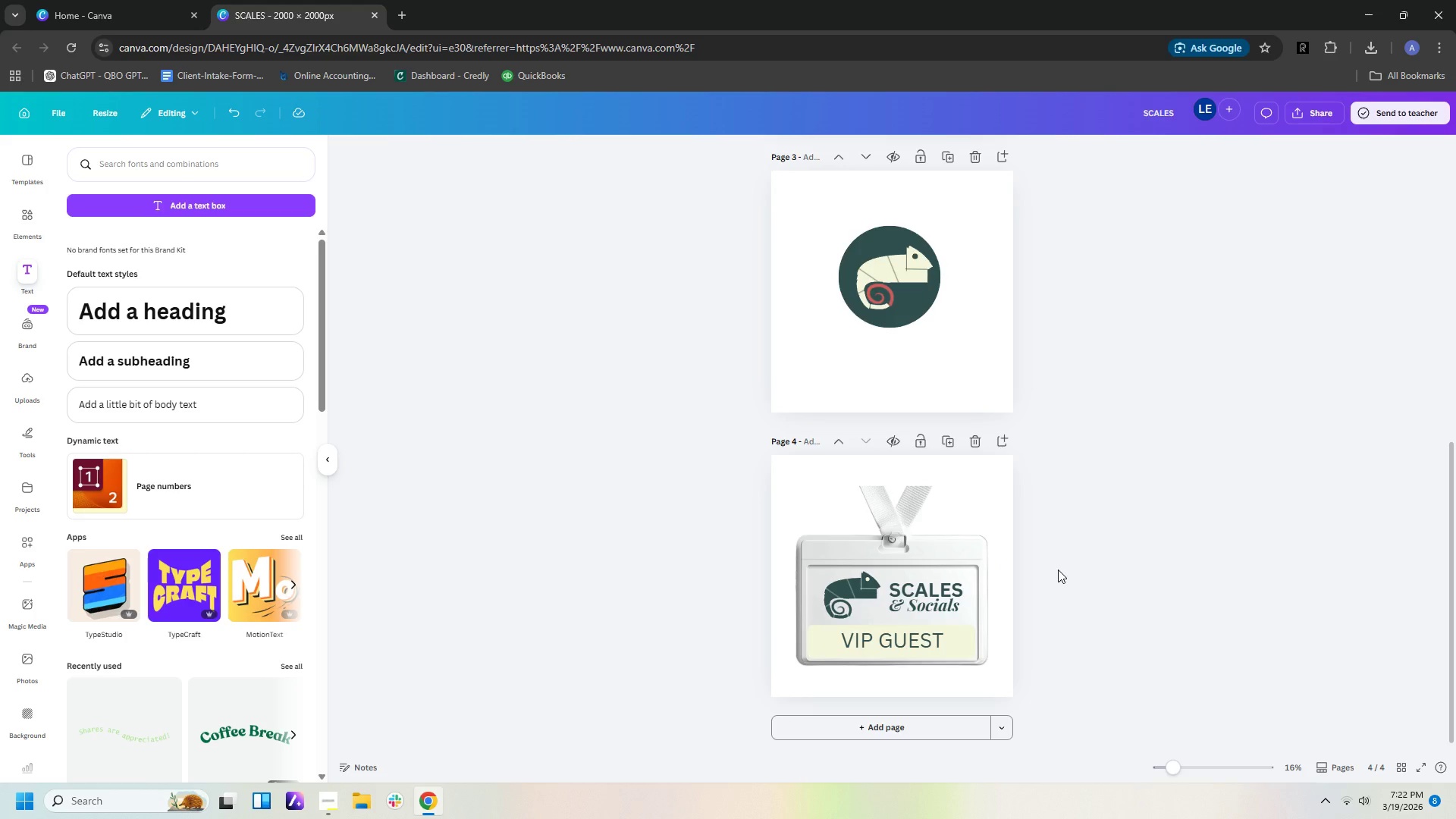 
wait(11.91)
 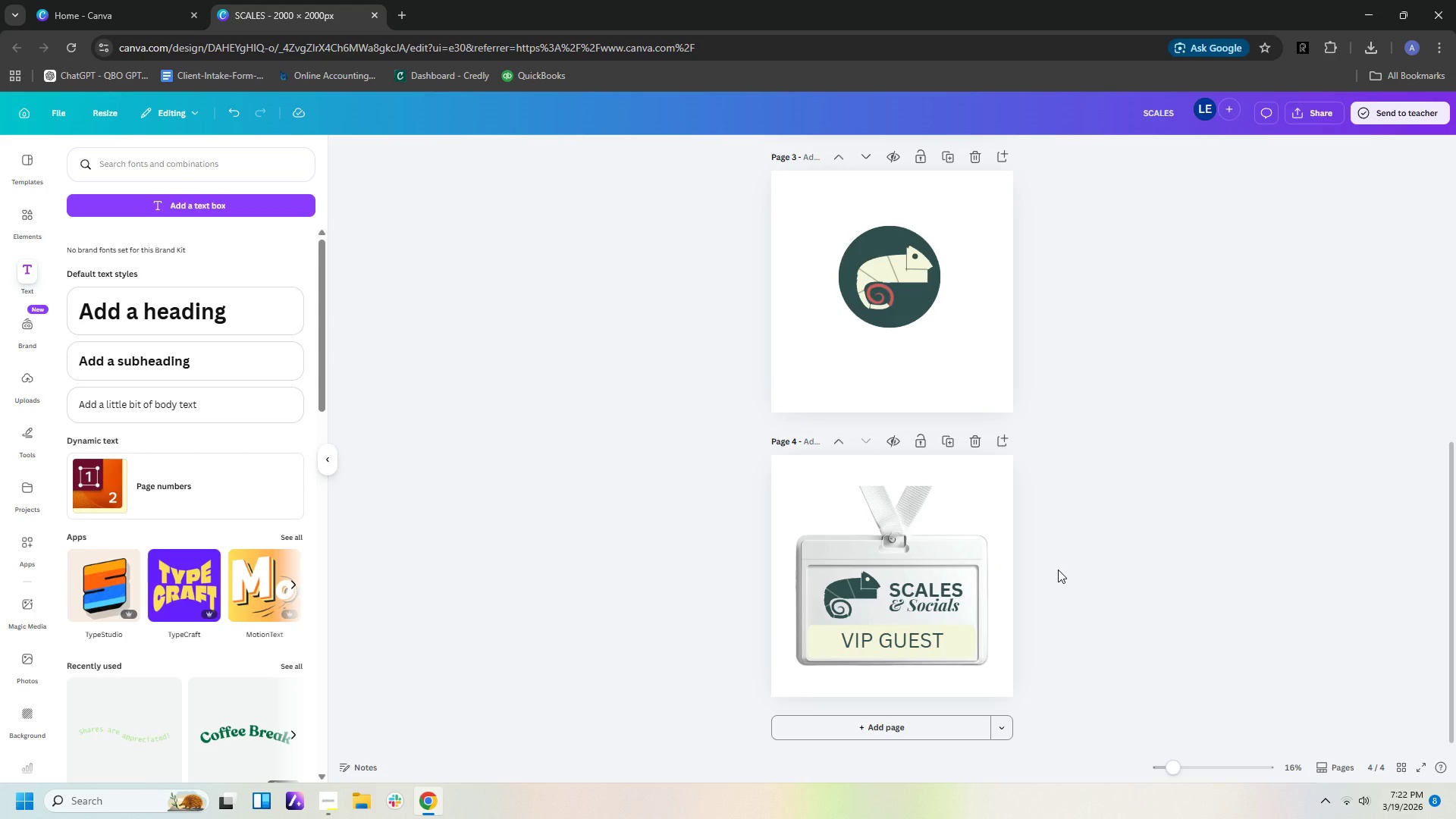 
left_click([32, 428])
 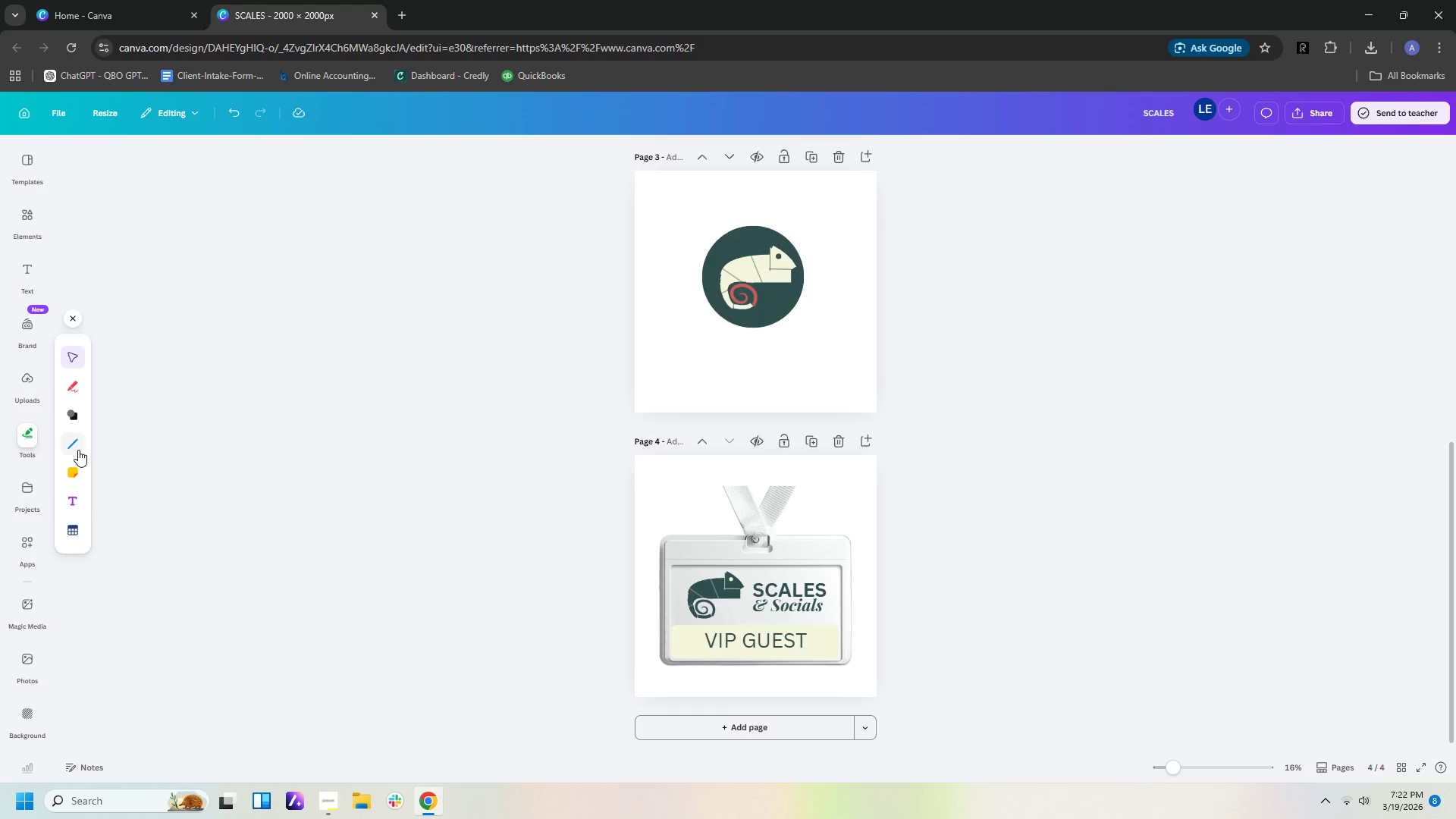 
left_click([73, 448])
 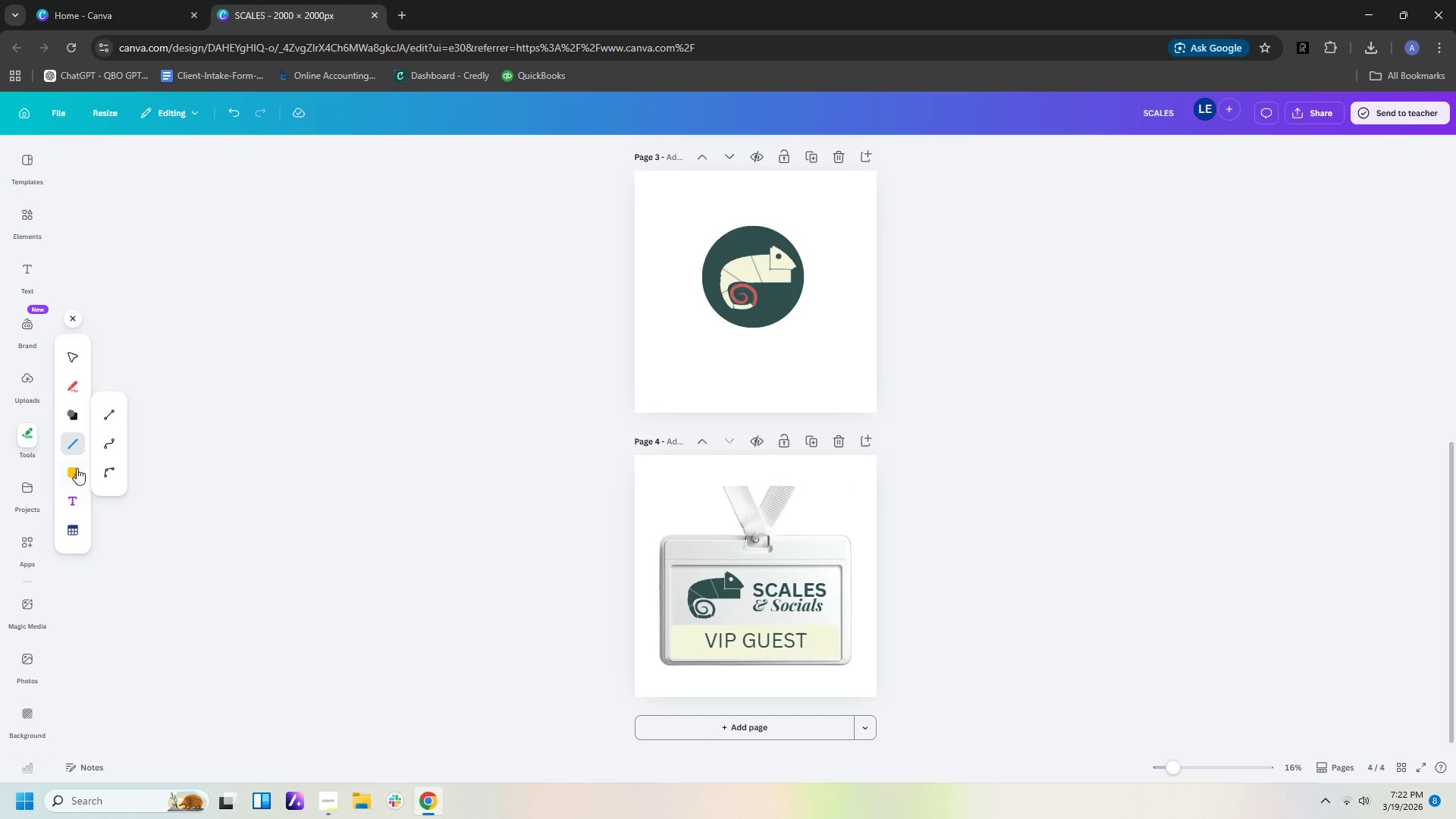 
left_click([104, 417])
 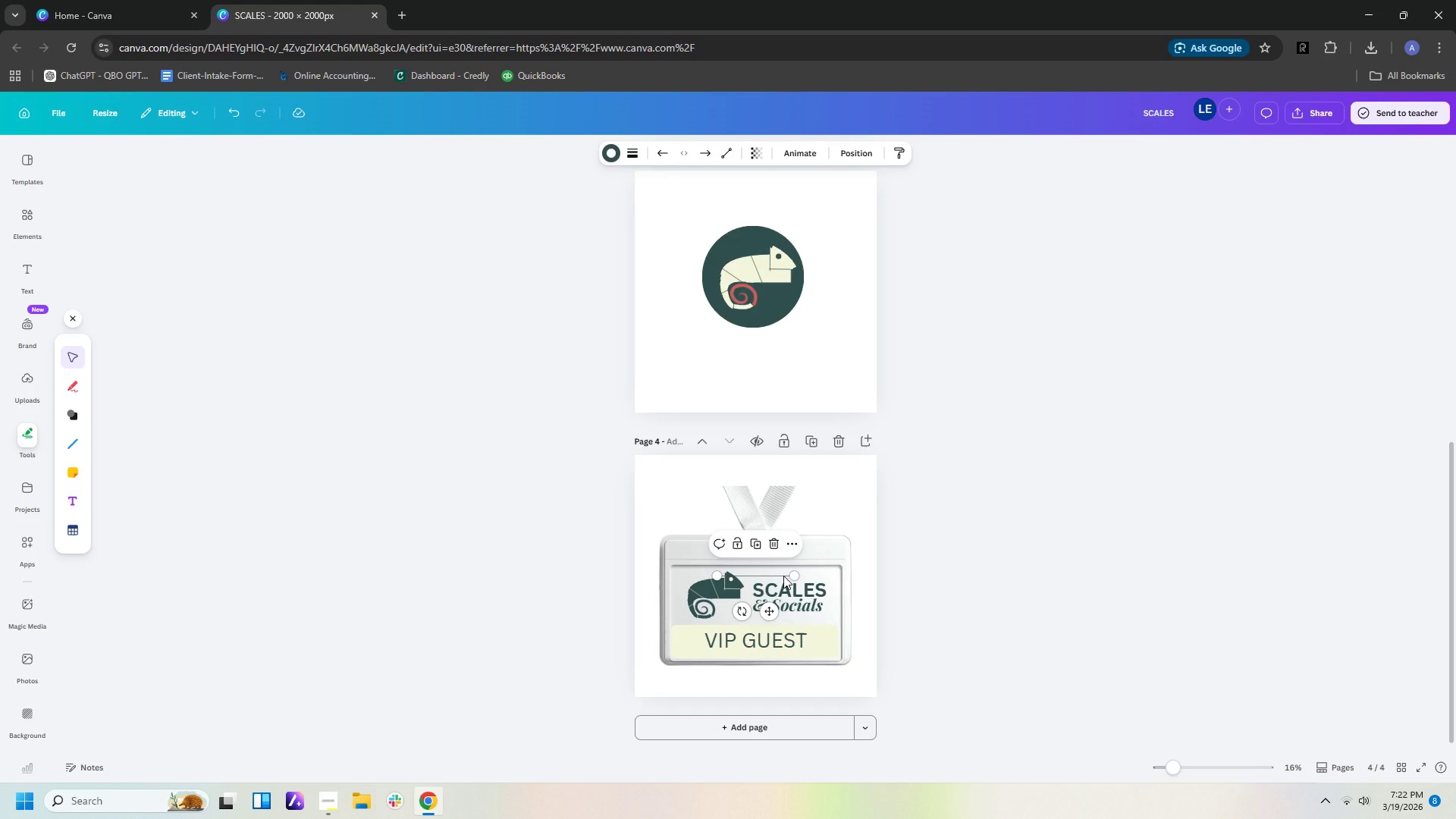 
left_click_drag(start_coordinate=[783, 576], to_coordinate=[736, 624])
 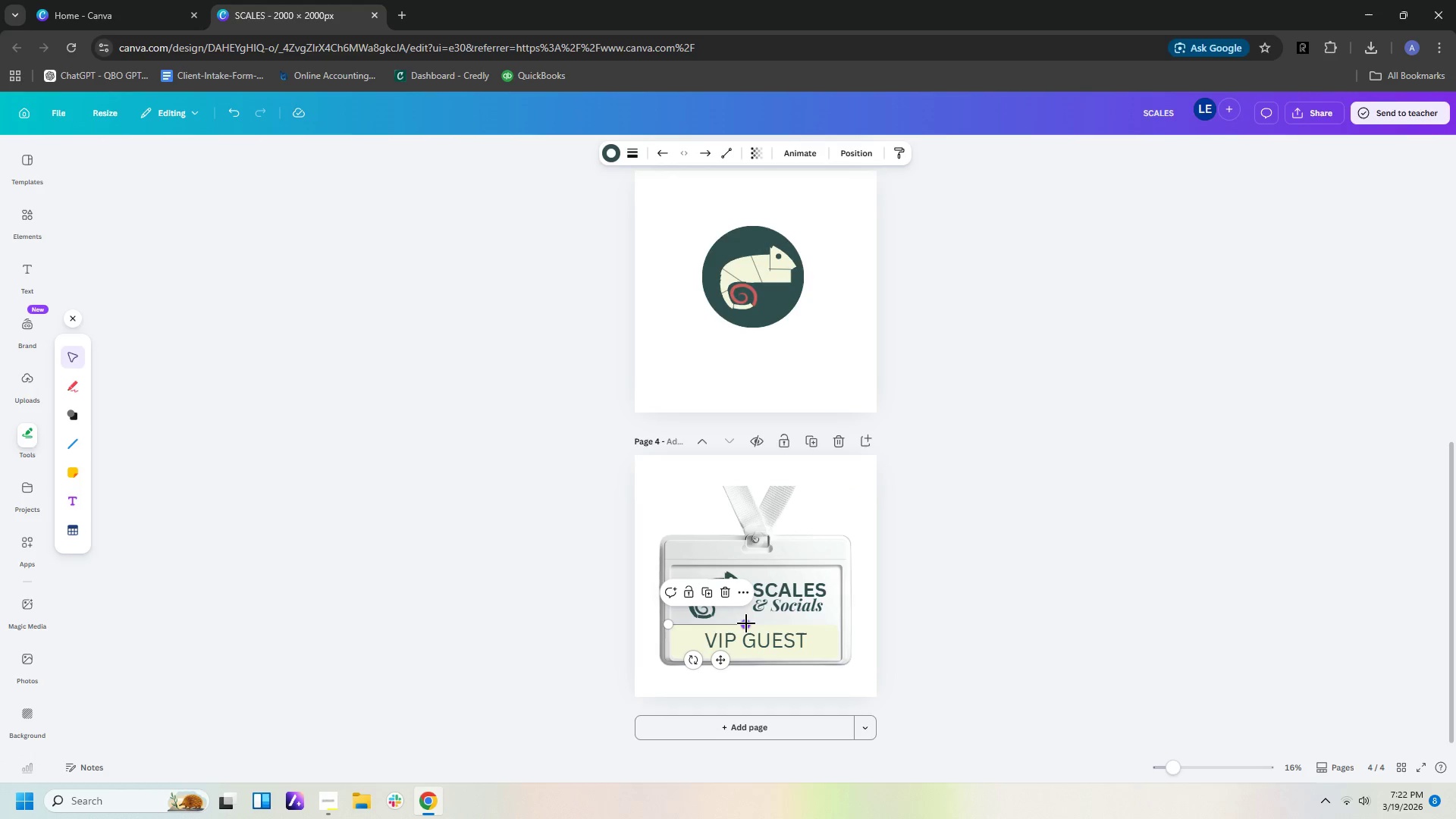 
left_click_drag(start_coordinate=[746, 623], to_coordinate=[844, 623])
 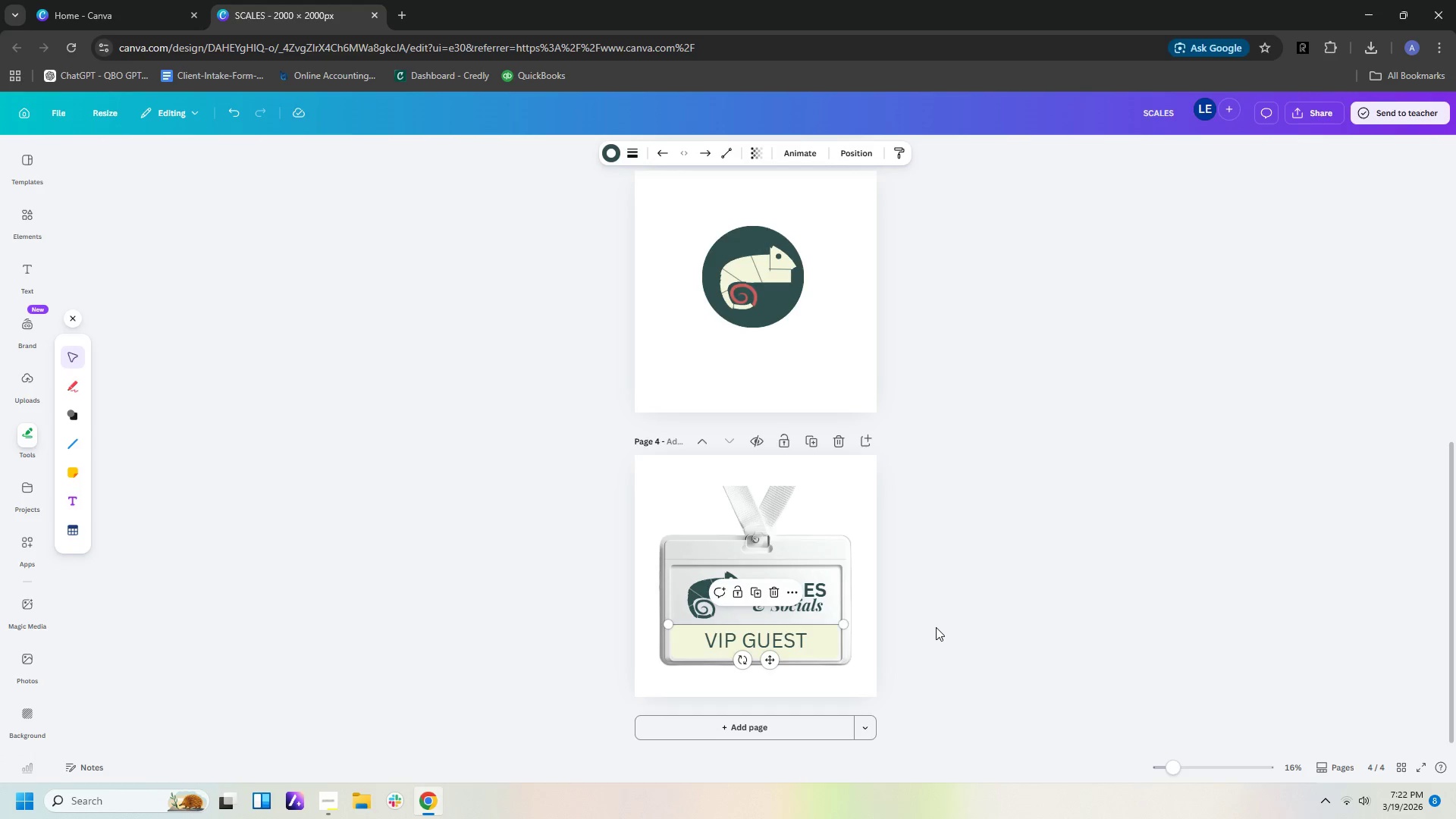 
left_click([936, 627])
 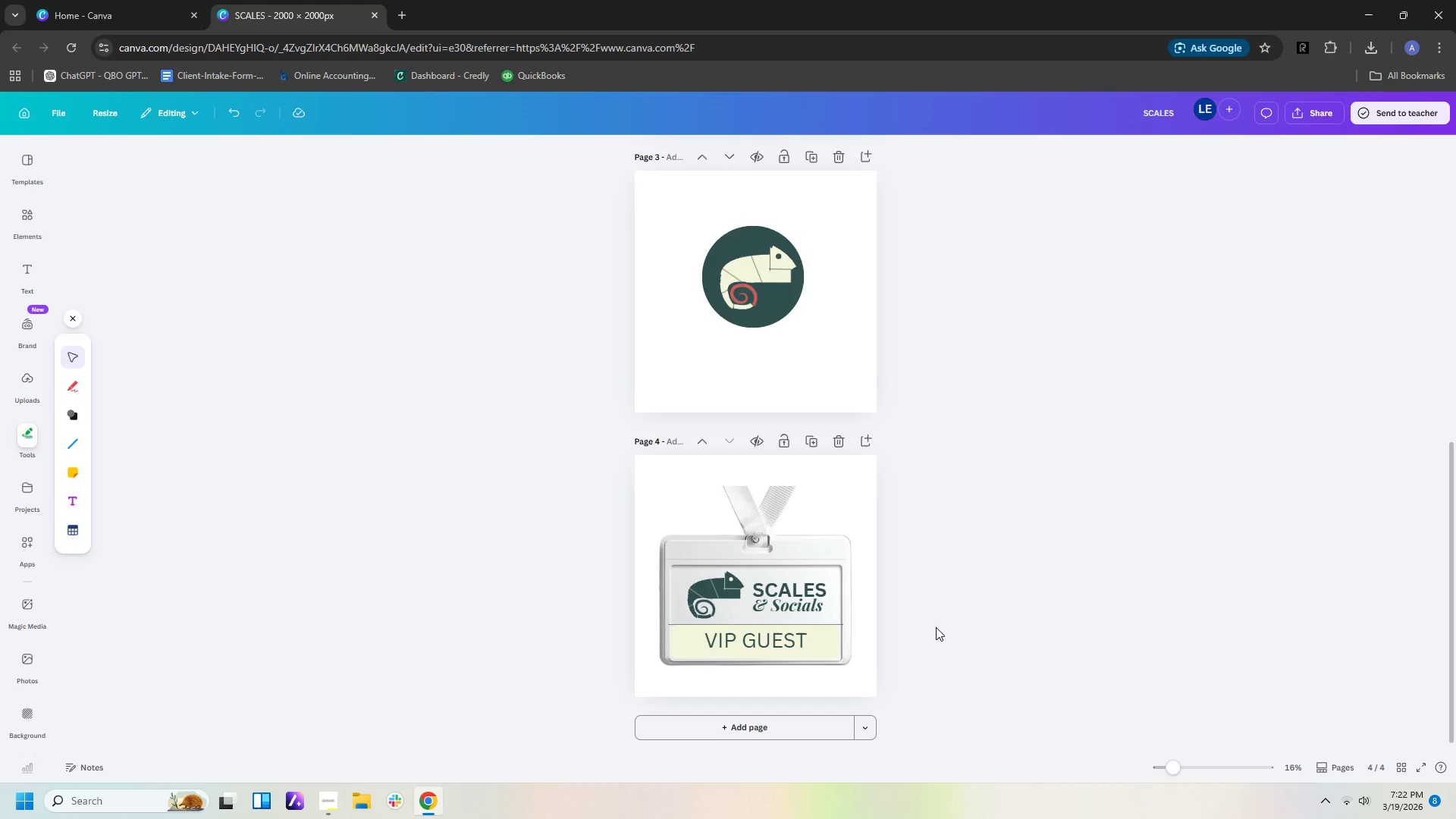 
left_click([936, 627])
 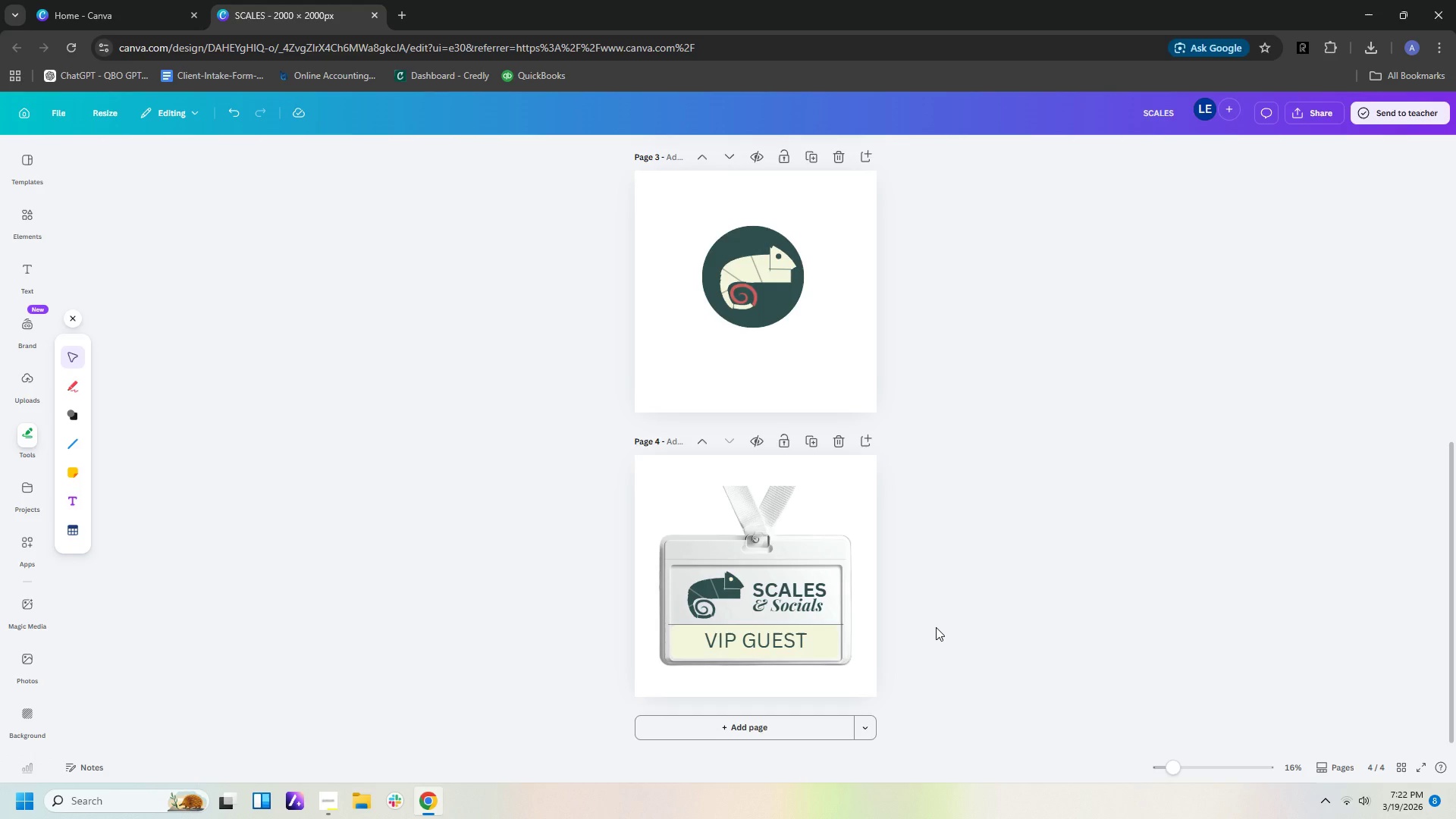 
left_click([936, 627])
 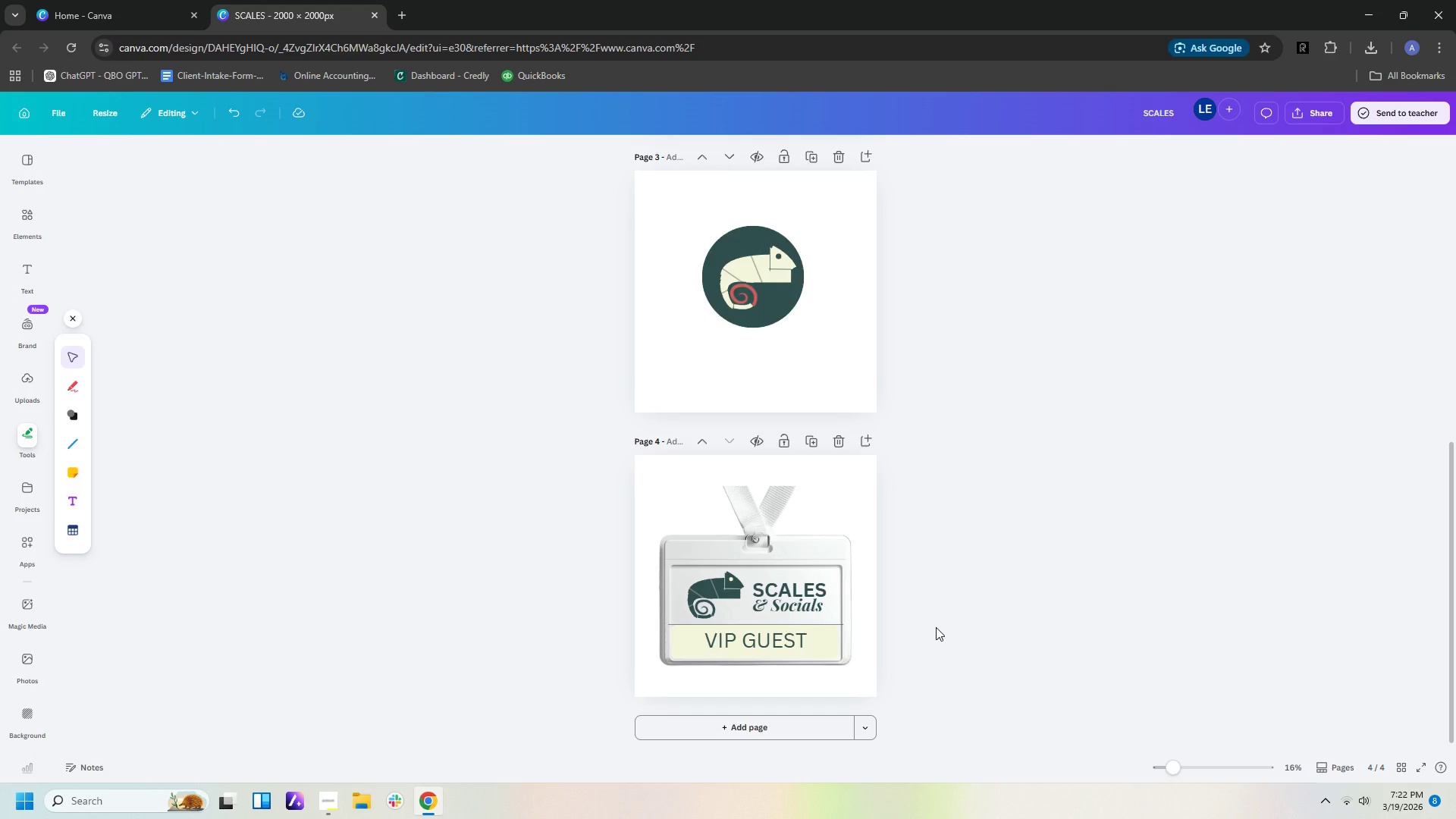 
left_click([936, 627])
 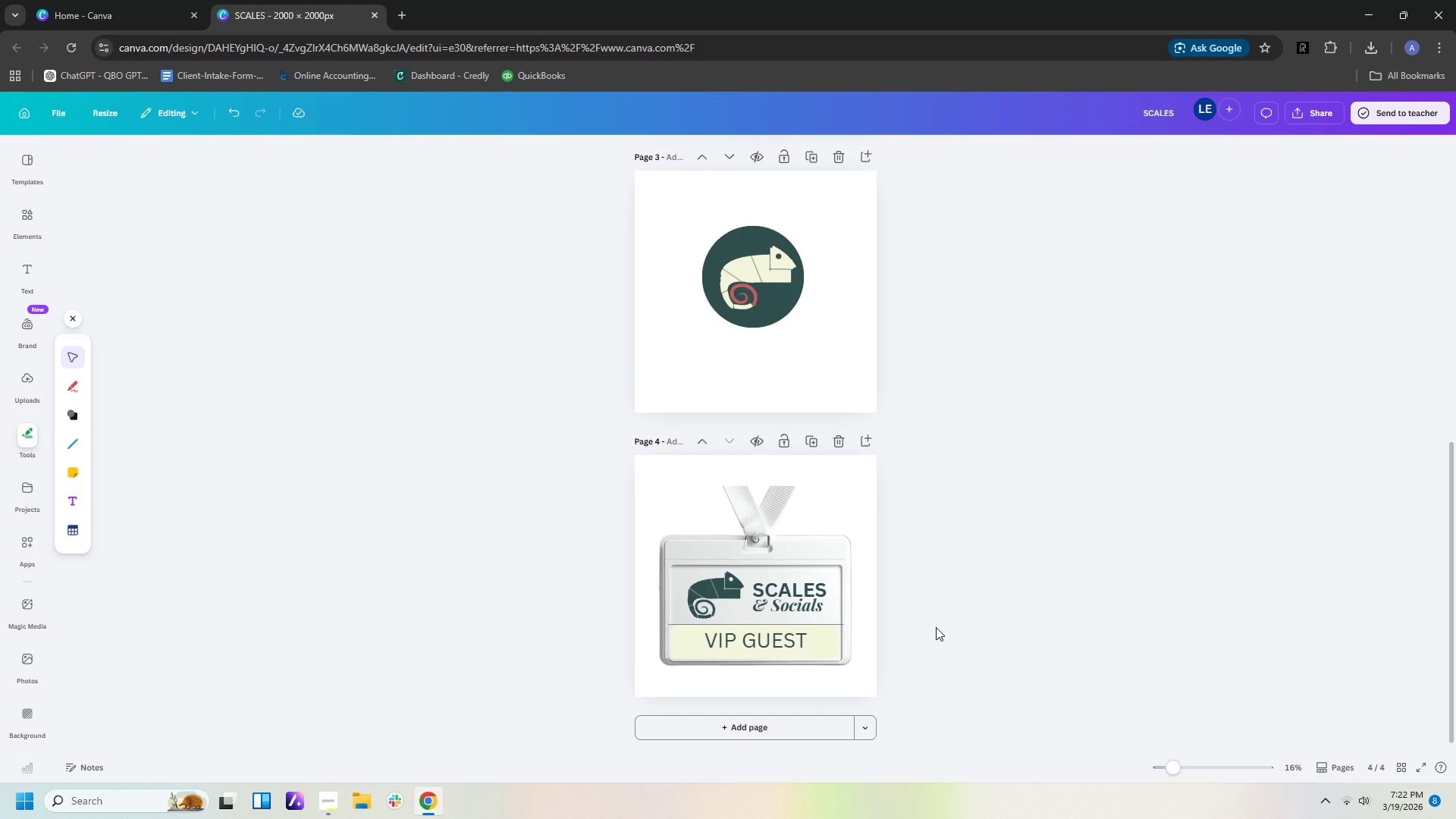 
scroll: coordinate [936, 627], scroll_direction: up, amount: 6.0
 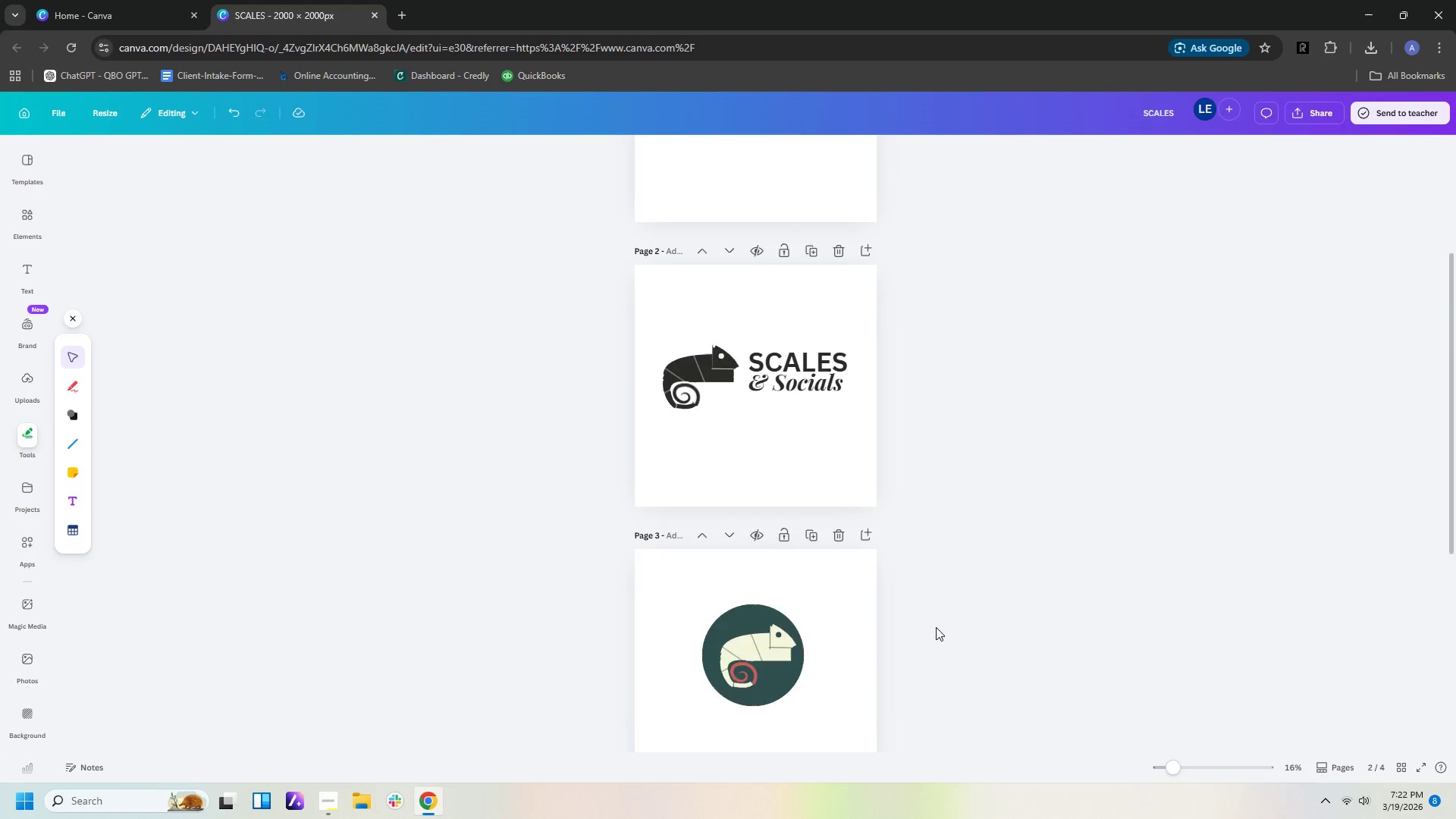 
scroll: coordinate [936, 627], scroll_direction: down, amount: 4.0
 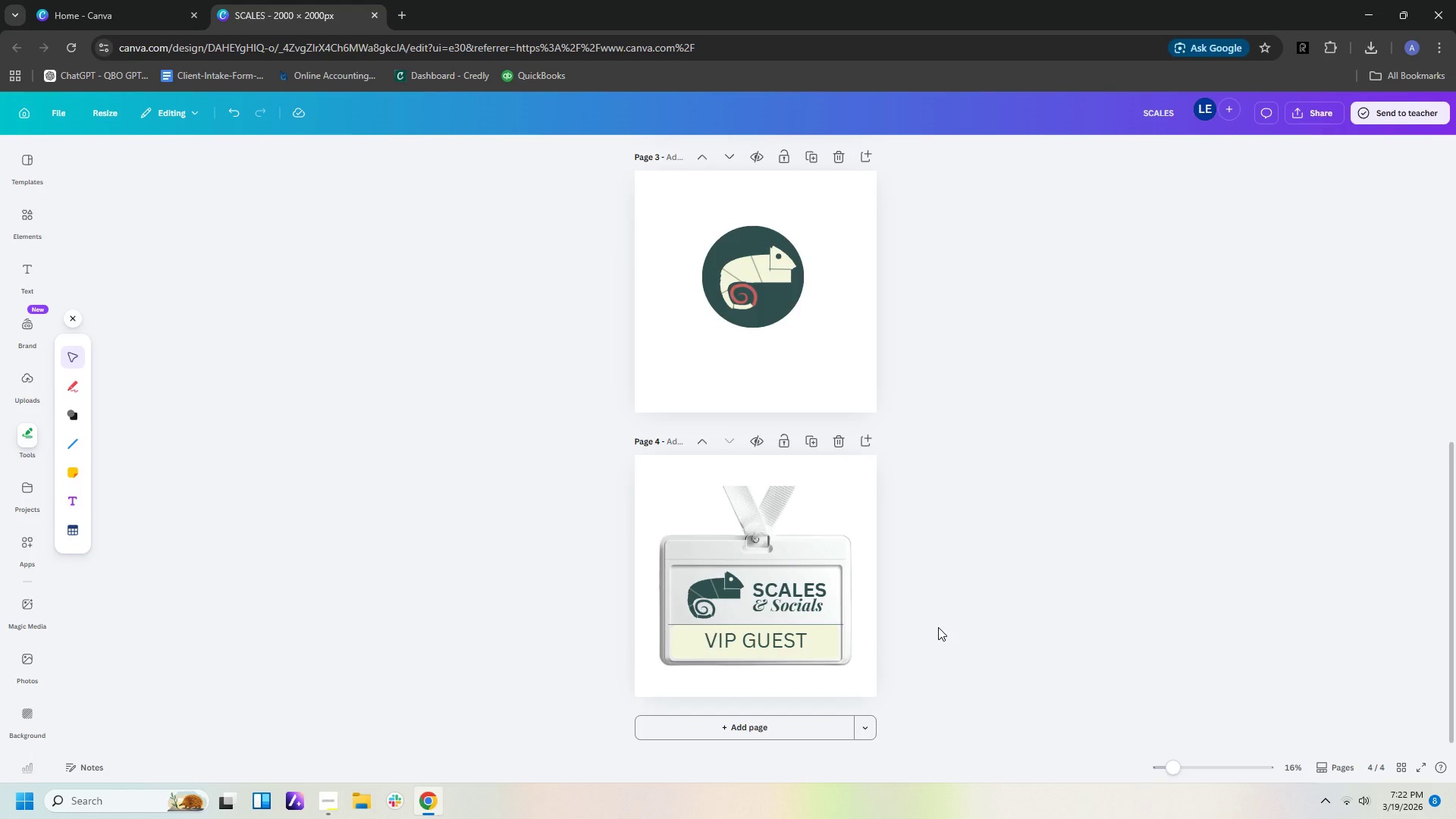 
wait(10.3)
 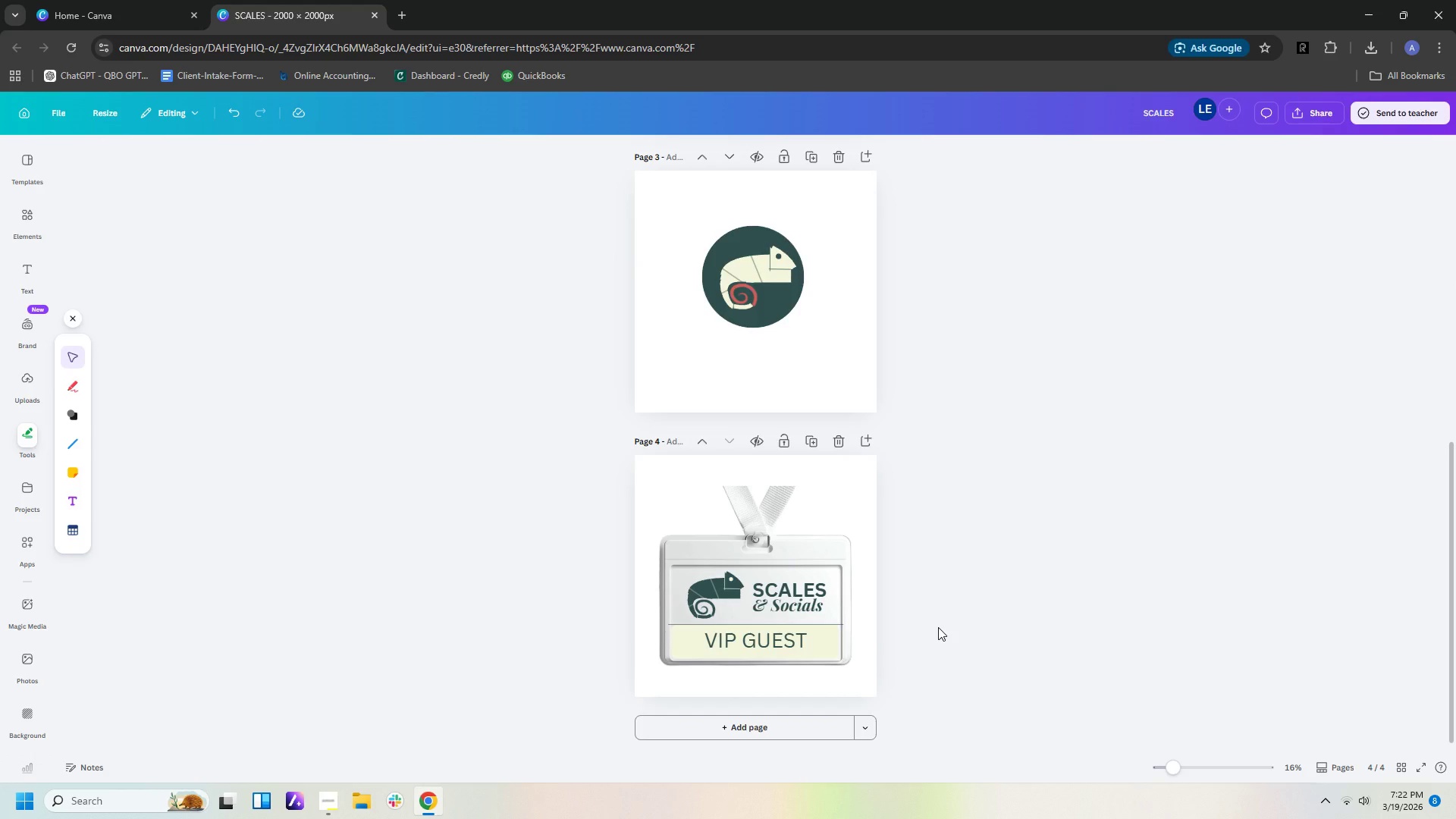 
left_click([991, 554])
 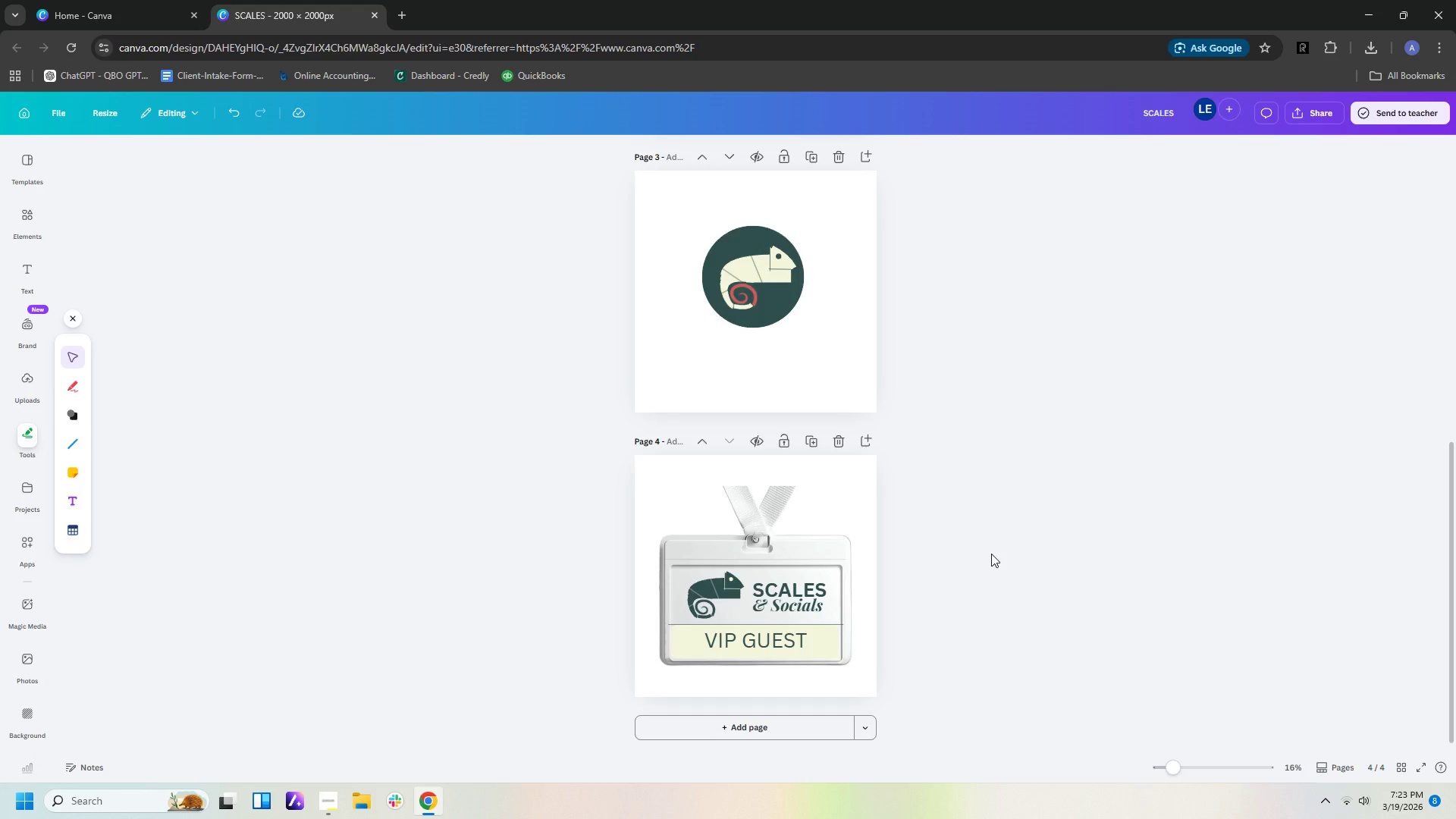 
scroll: coordinate [991, 554], scroll_direction: down, amount: 1.0
 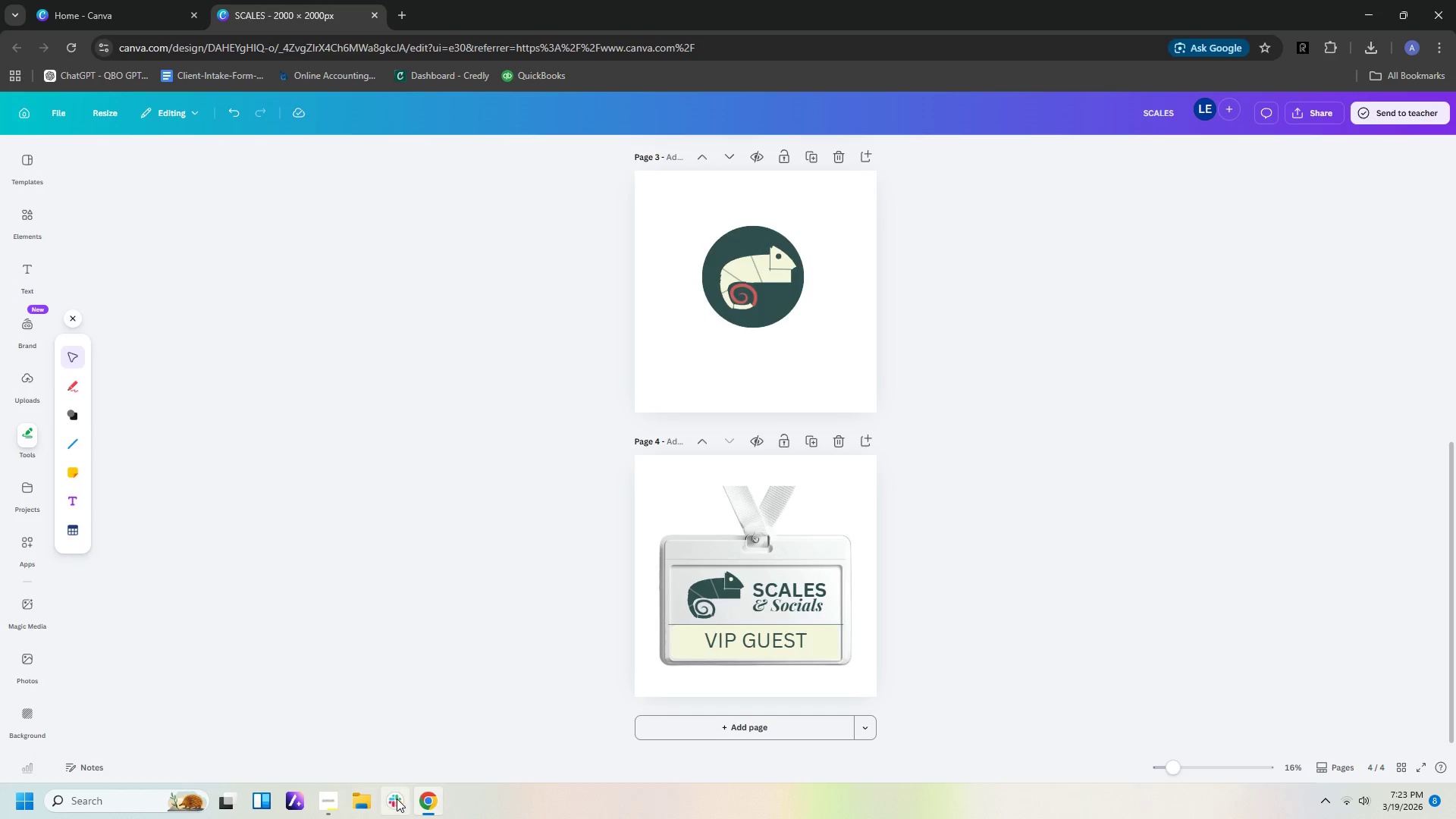 
left_click([332, 804])